 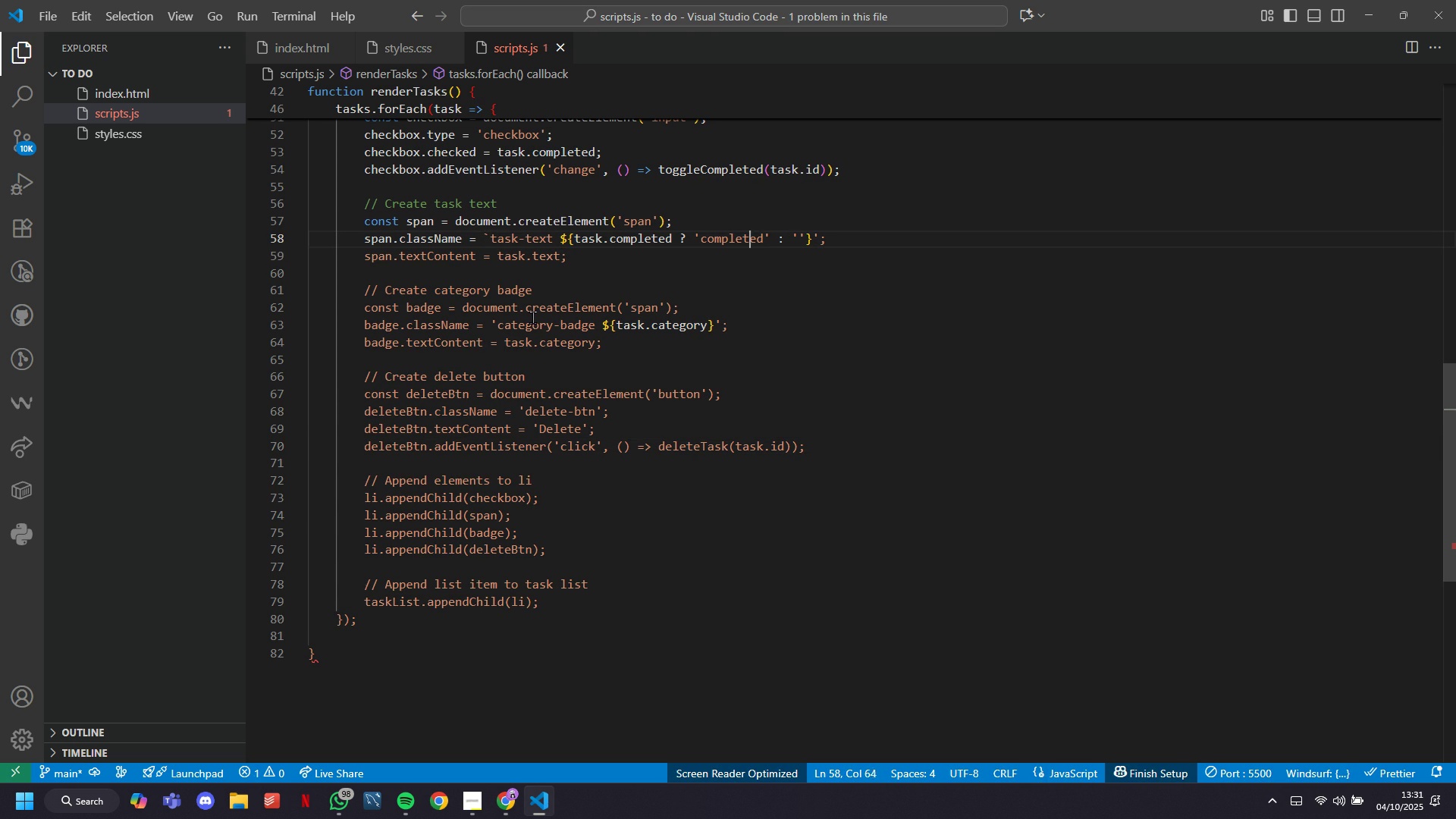 
key(ArrowRight)
 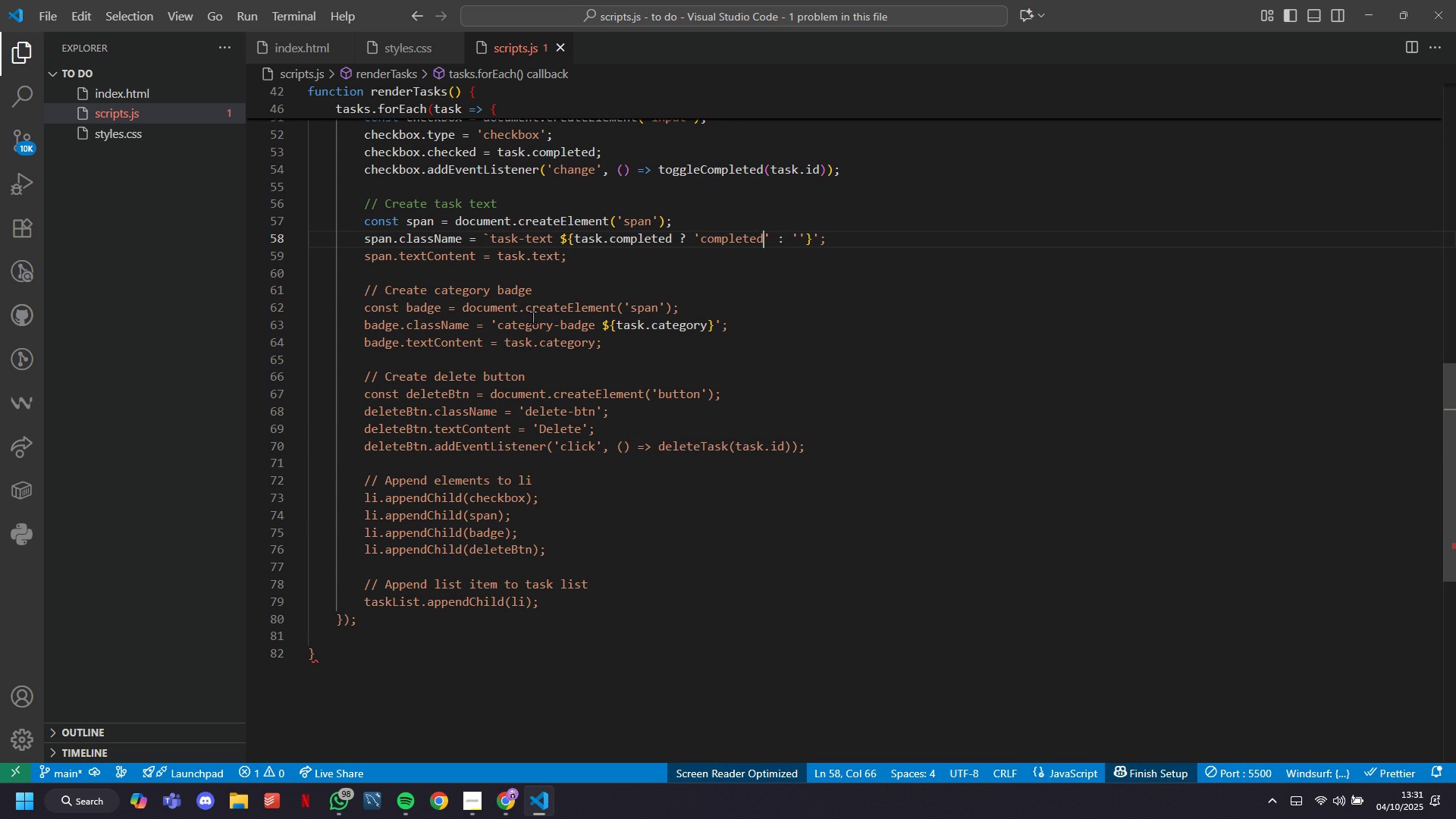 
key(ArrowRight)
 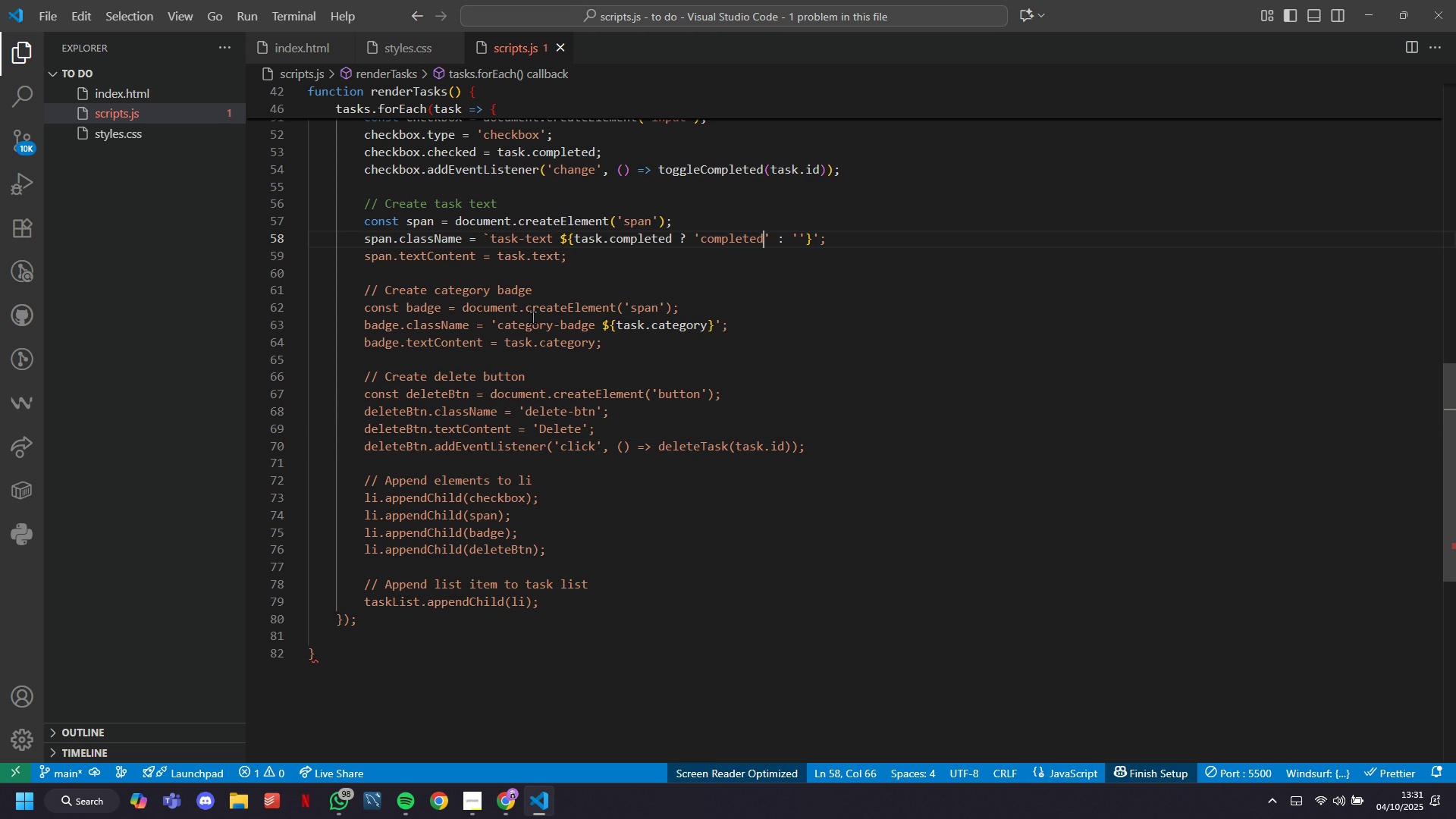 
key(ArrowRight)
 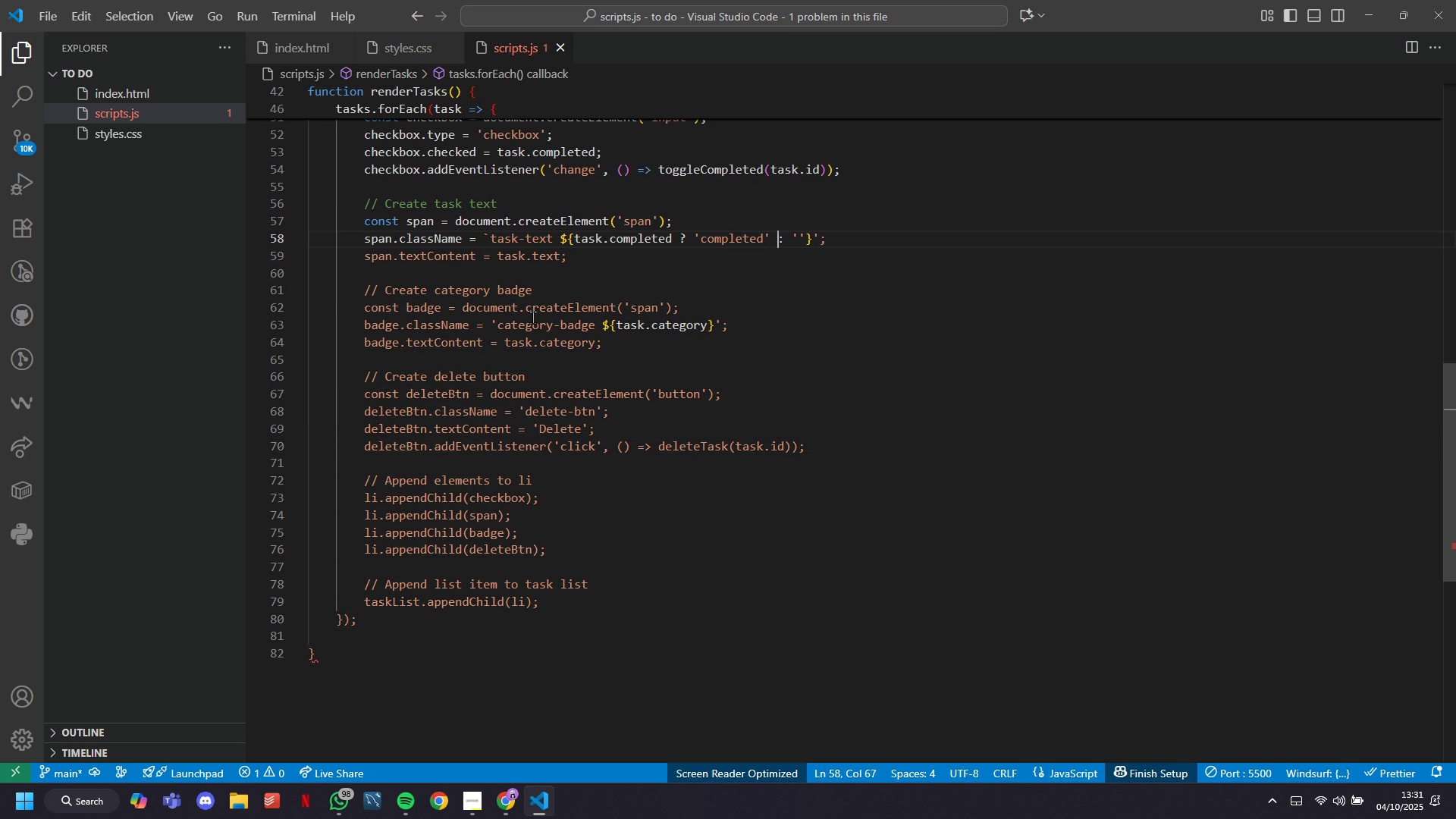 
key(ArrowRight)
 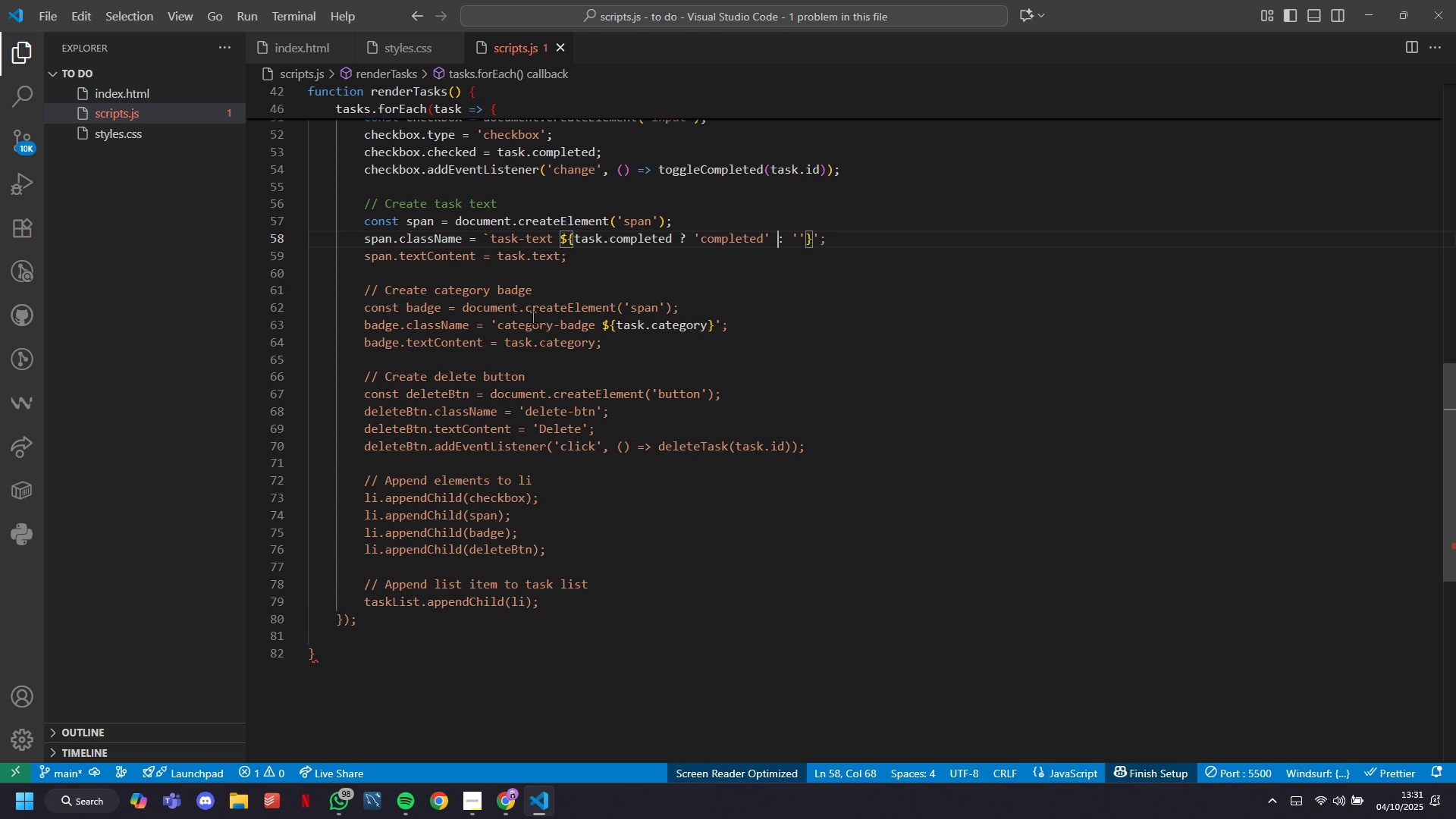 
key(ArrowRight)
 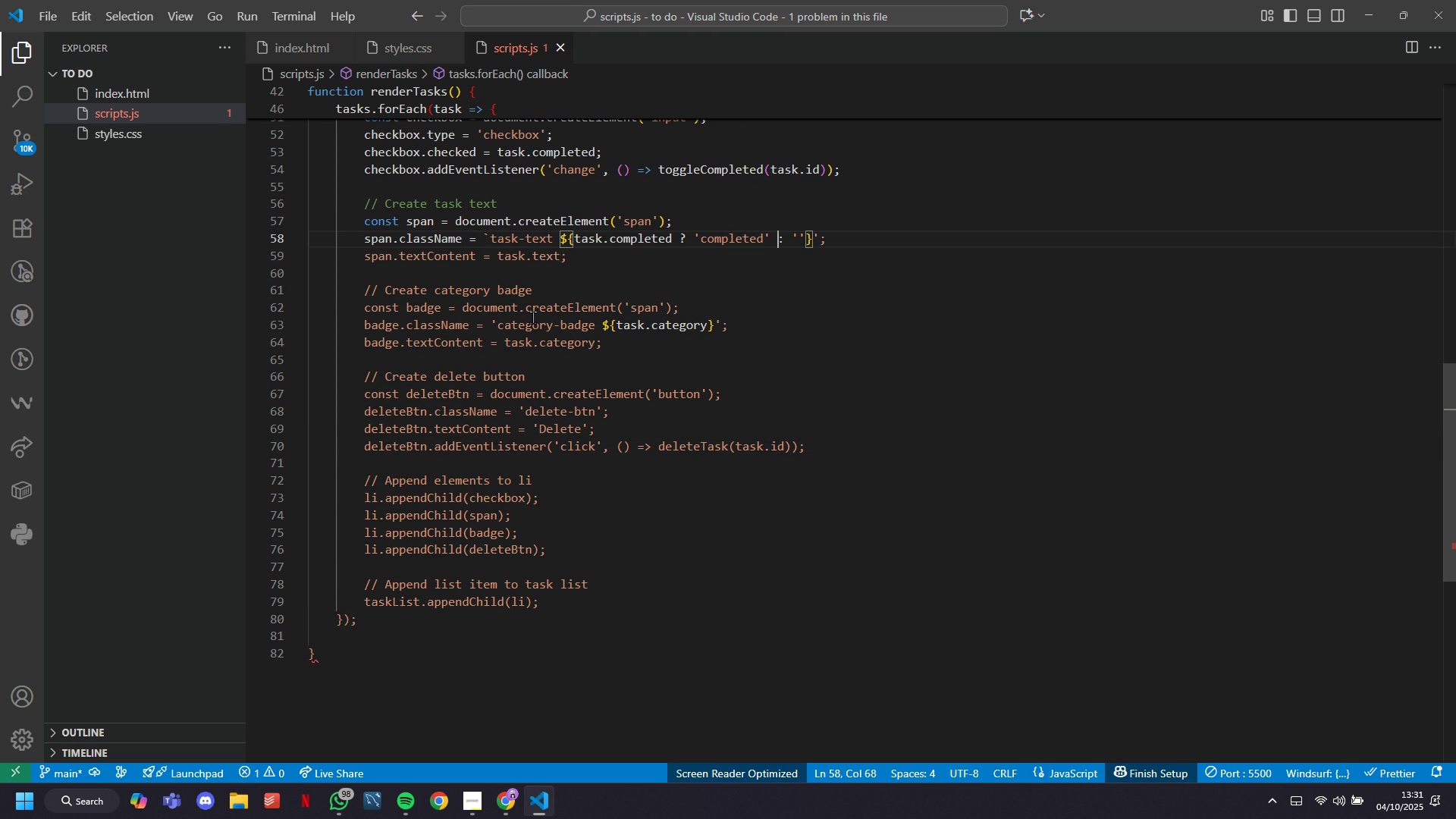 
key(ArrowRight)
 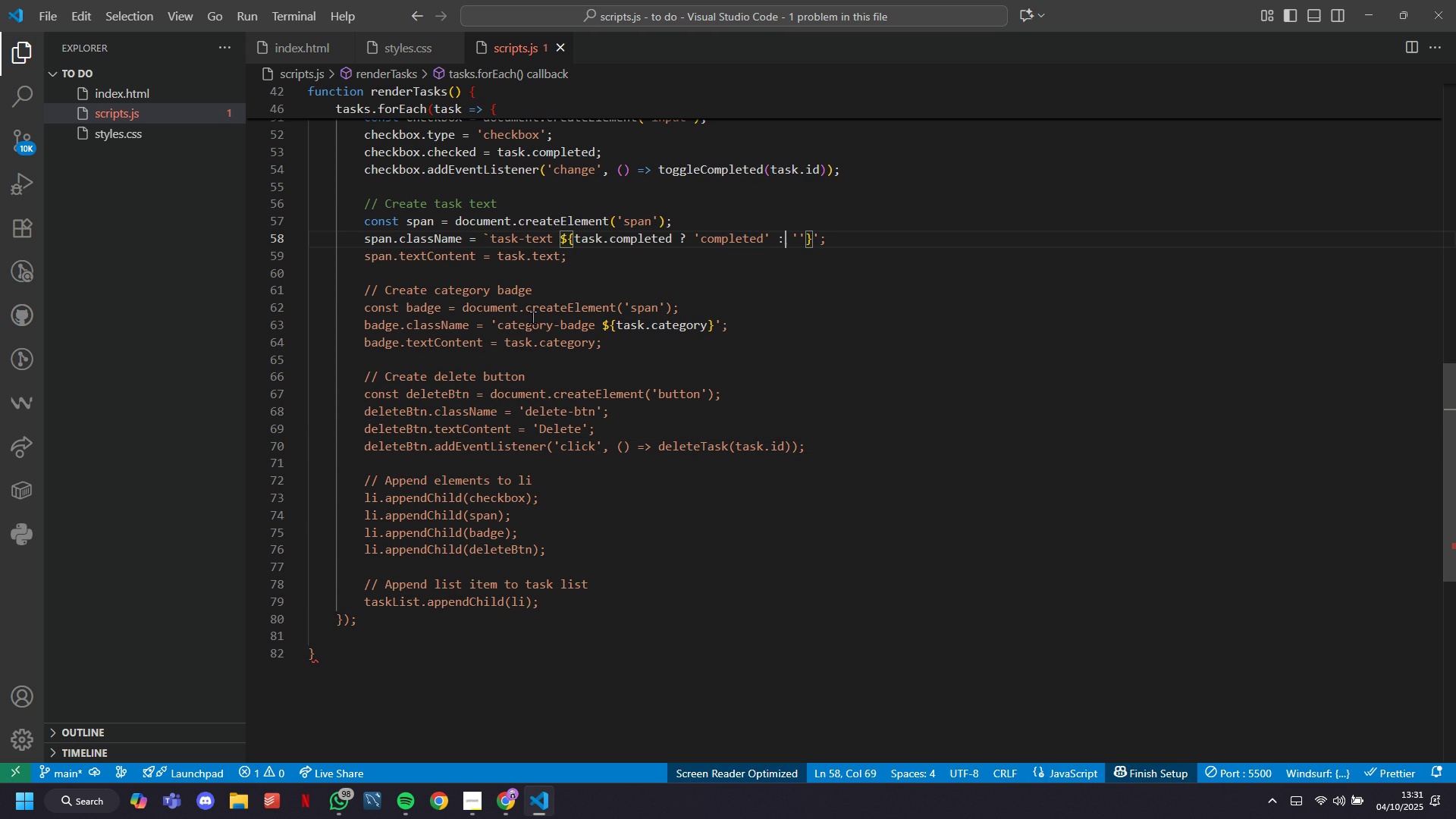 
key(ArrowRight)
 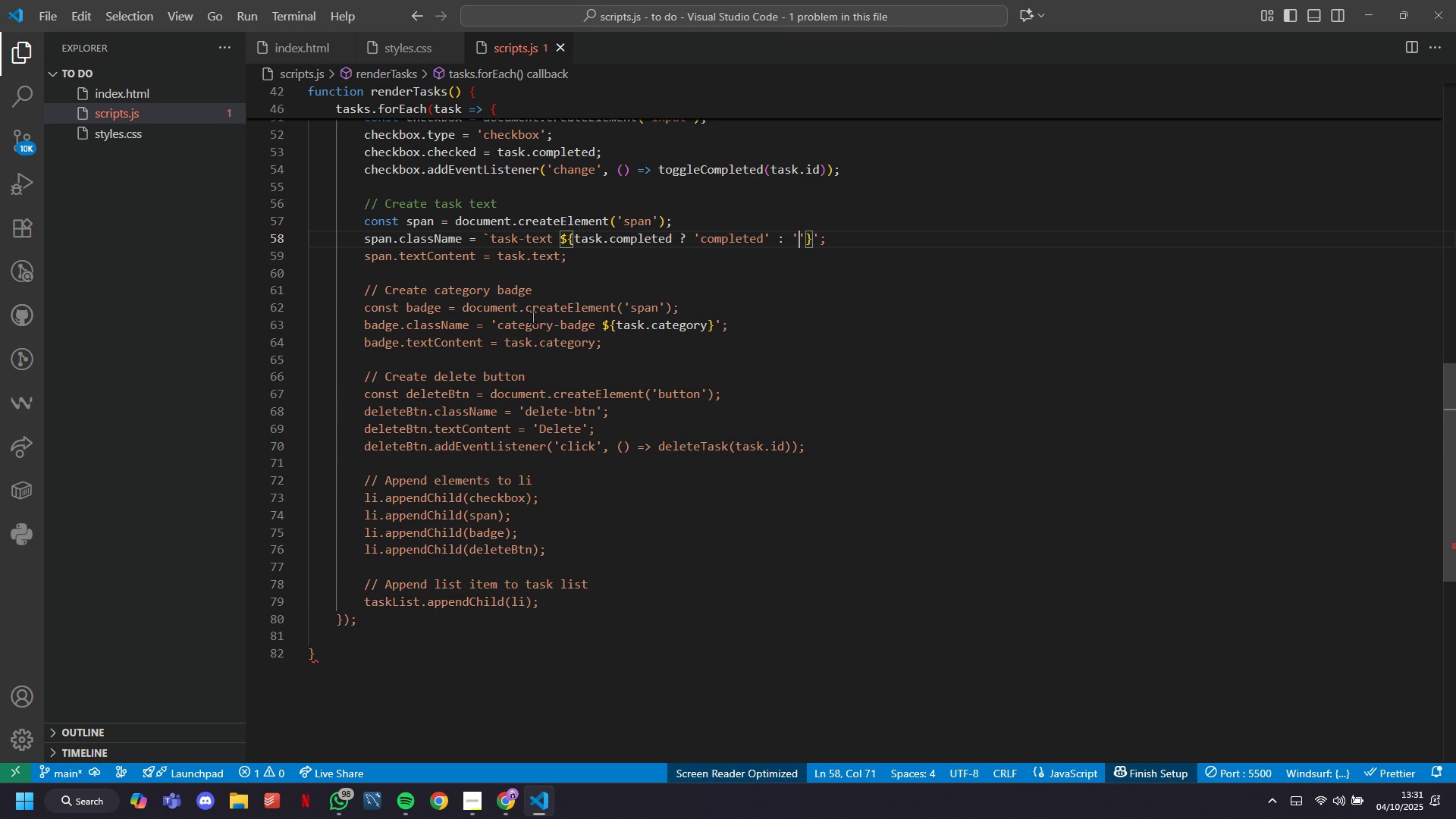 
key(ArrowRight)
 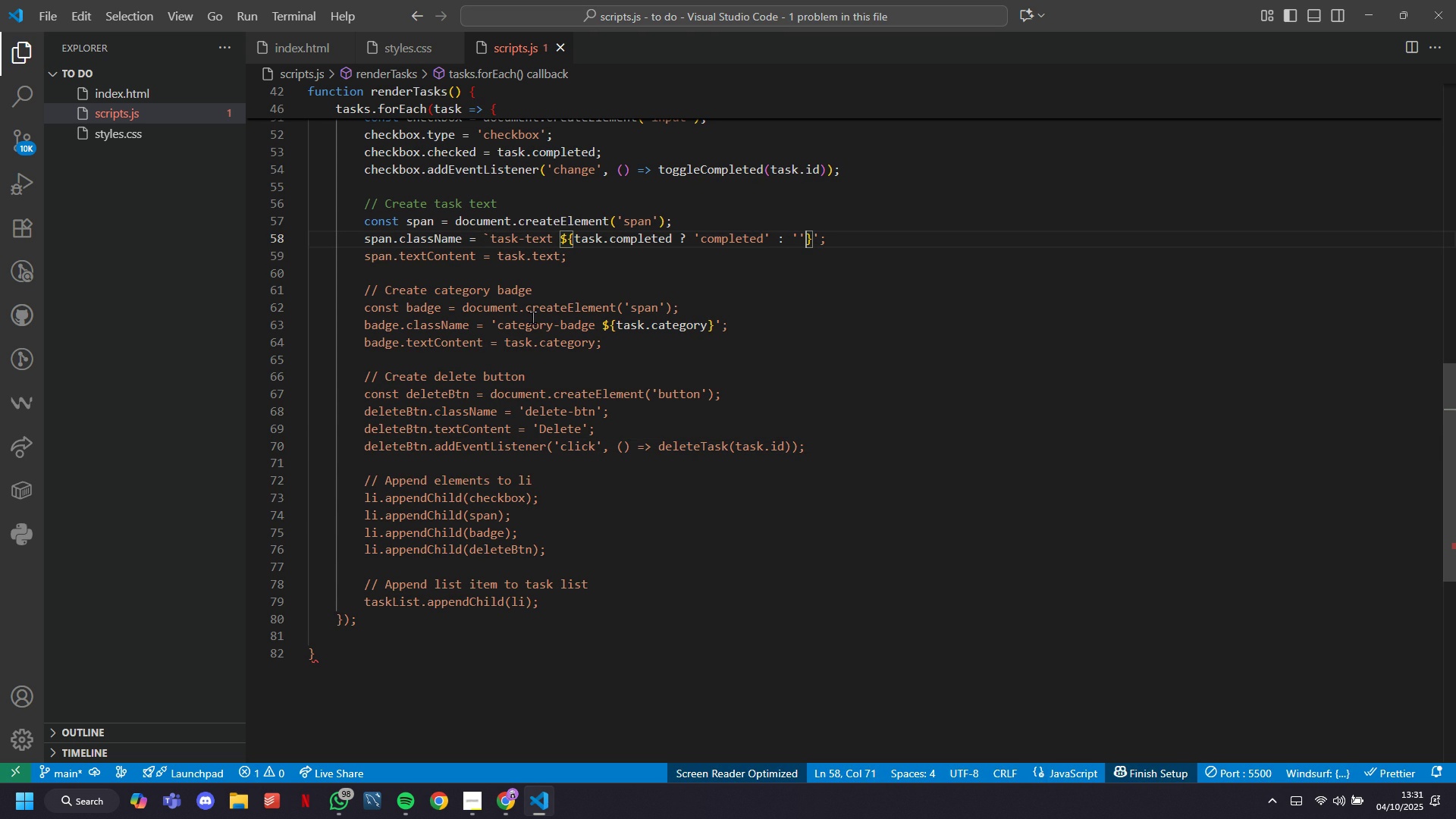 
key(ArrowRight)
 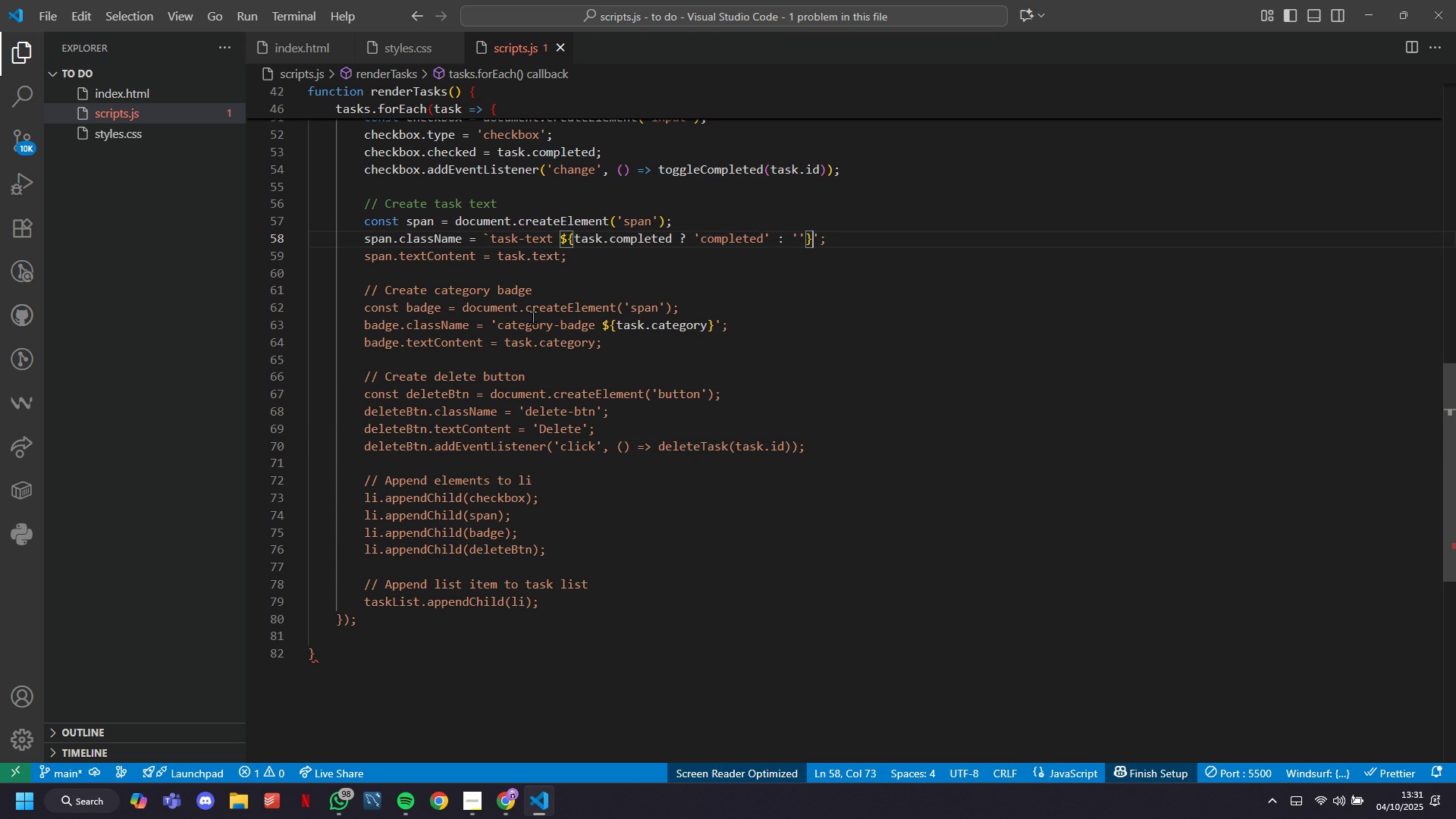 
key(ArrowRight)
 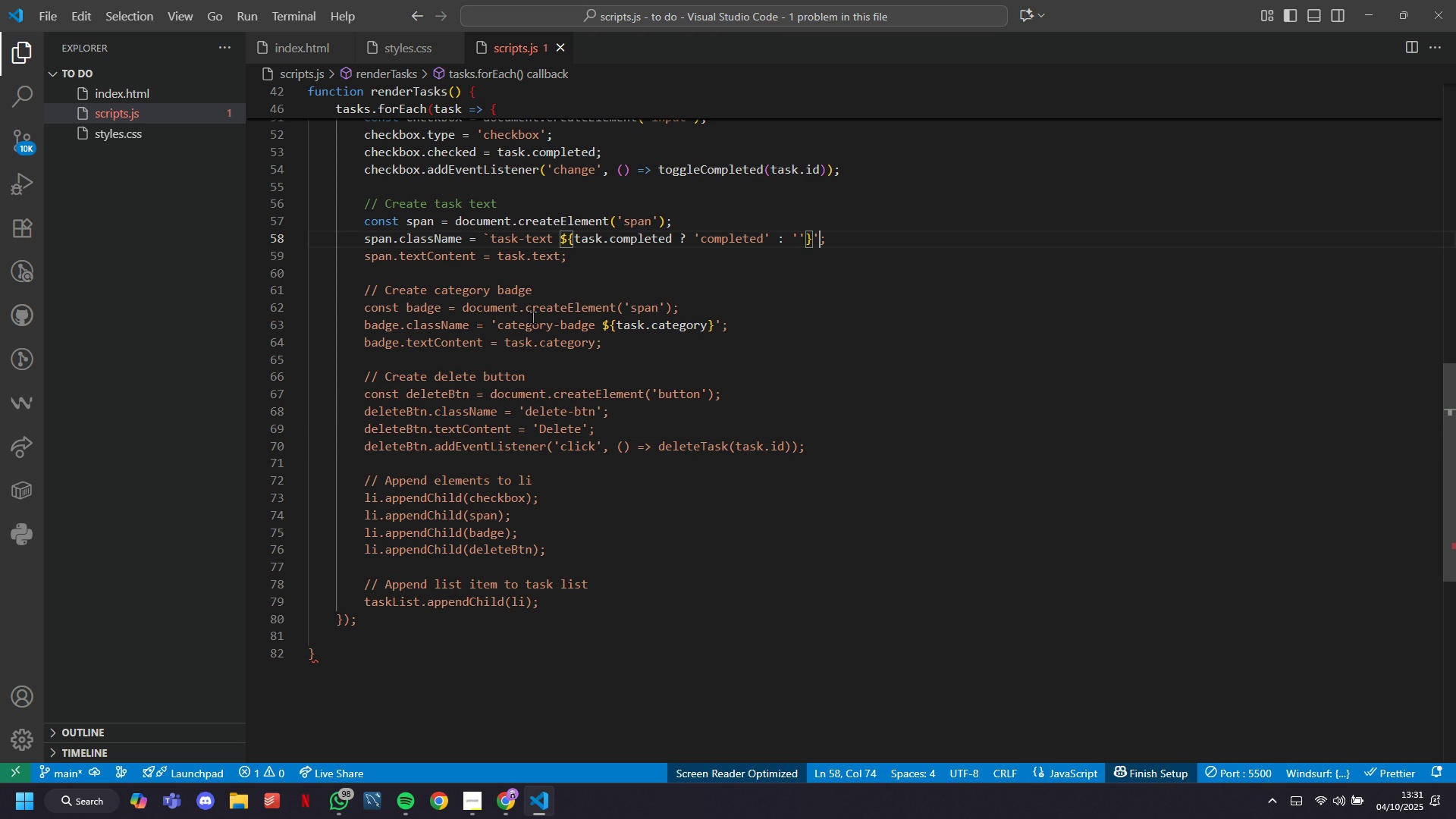 
key(ArrowRight)
 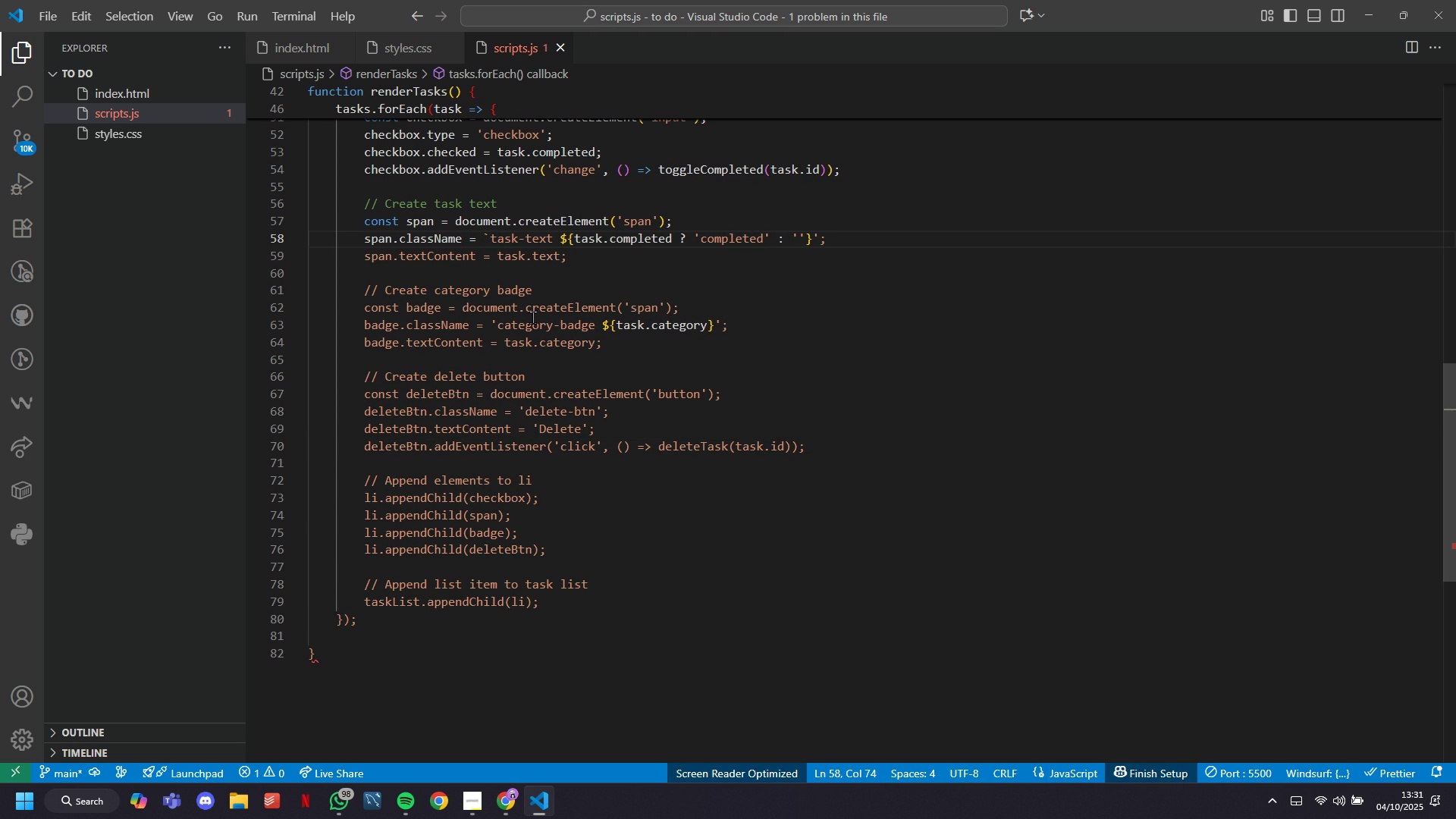 
key(Backspace)
 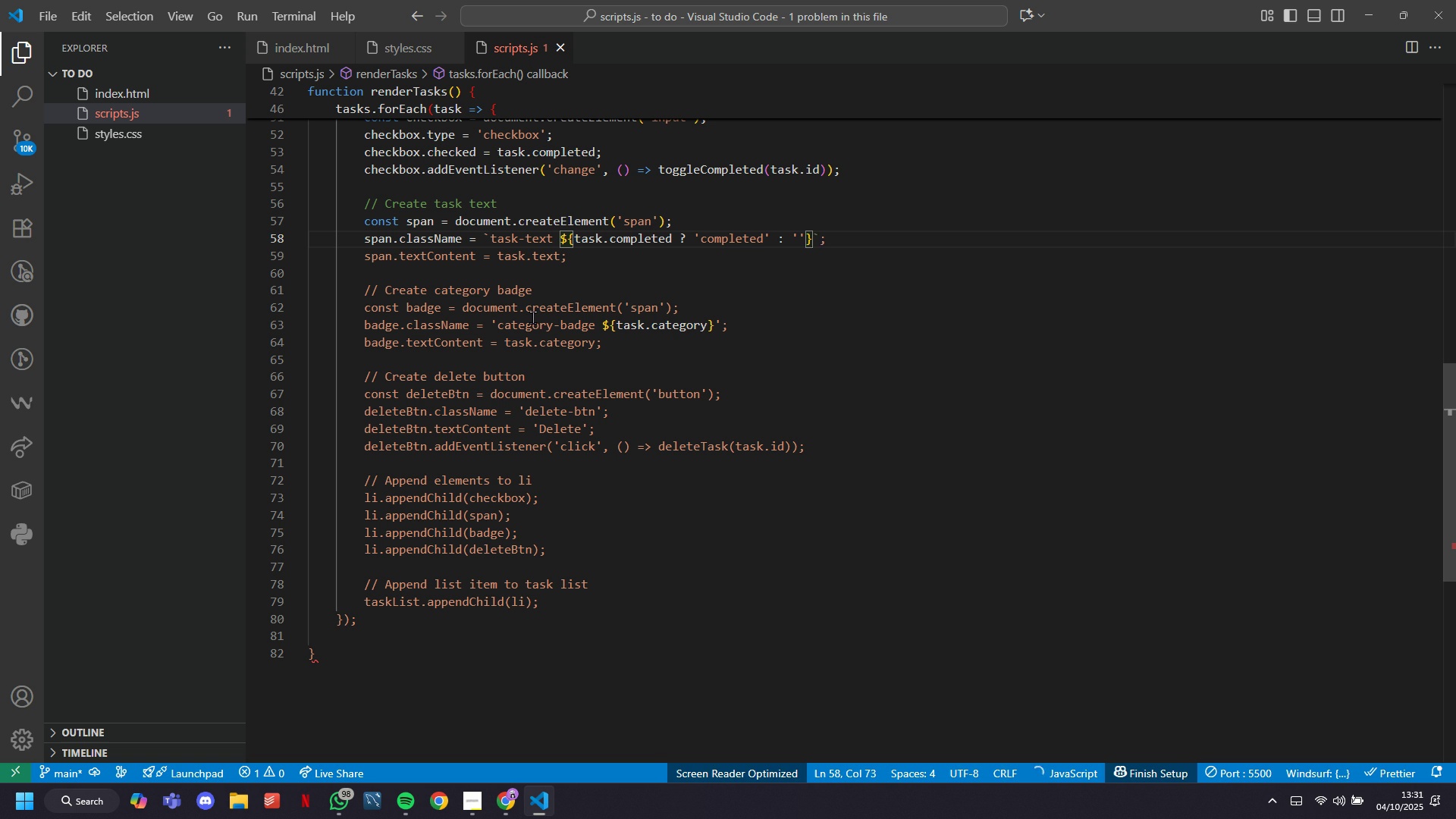 
key(Backquote)
 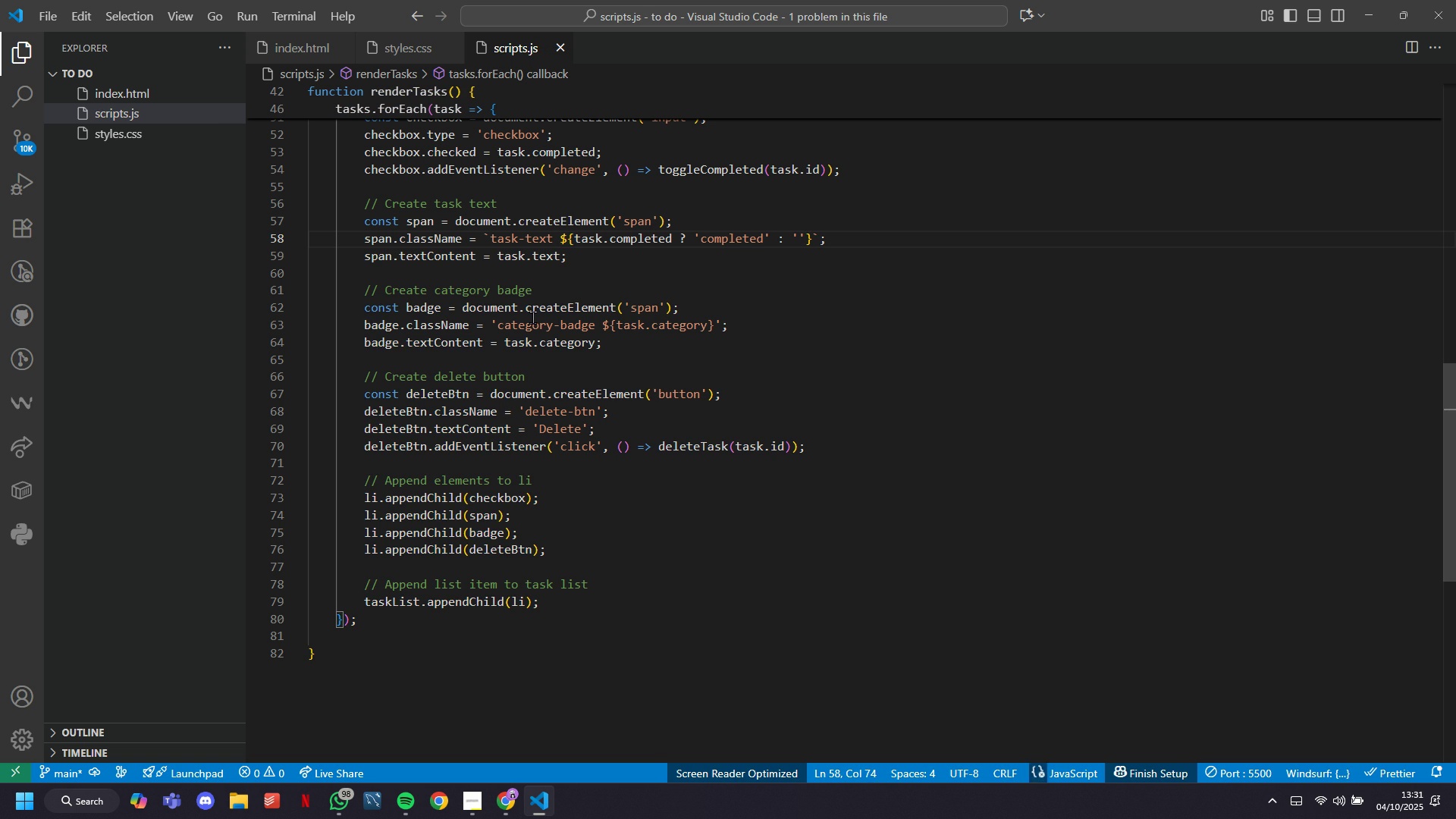 
key(ArrowDown)
 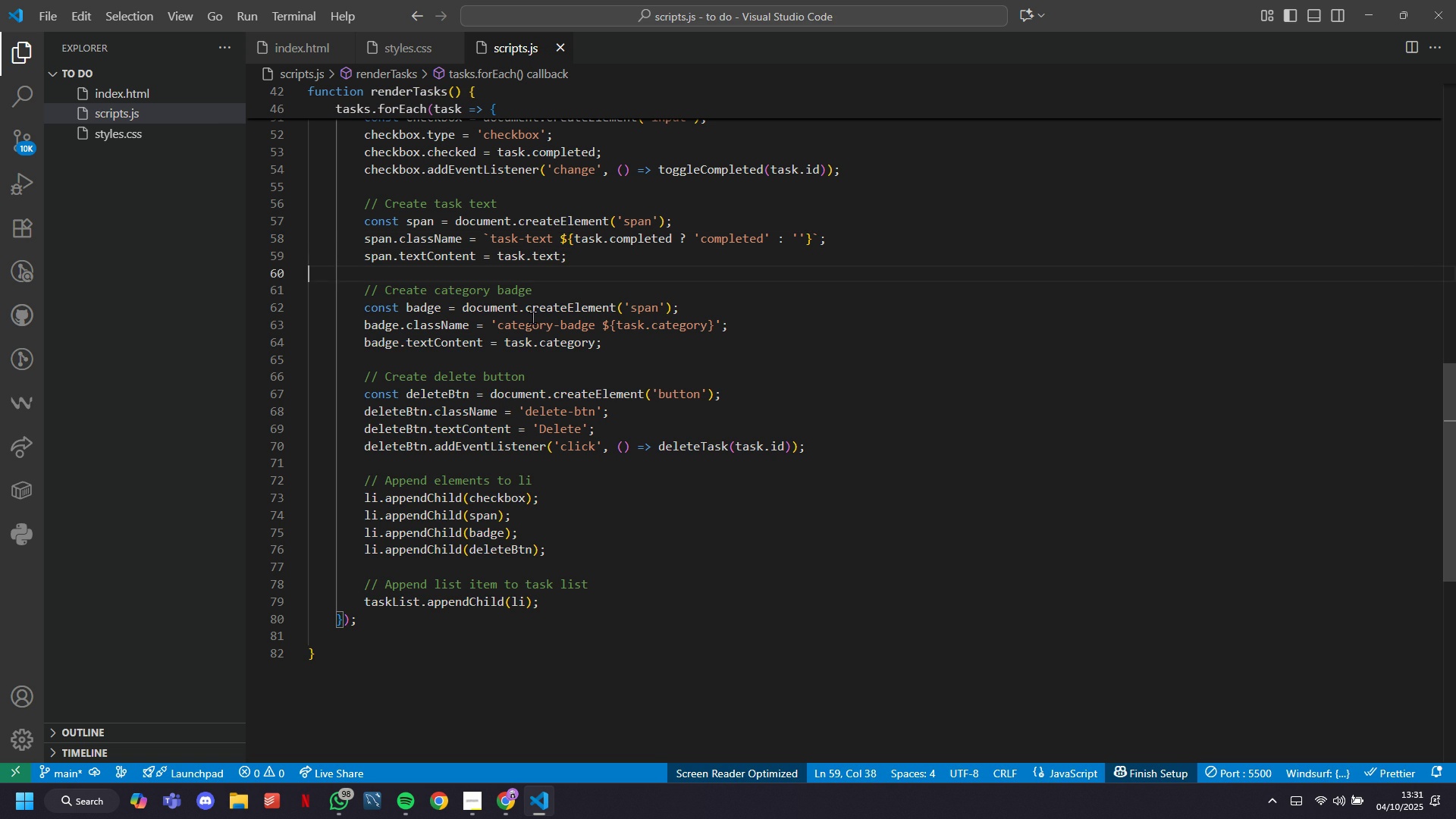 
key(ArrowDown)
 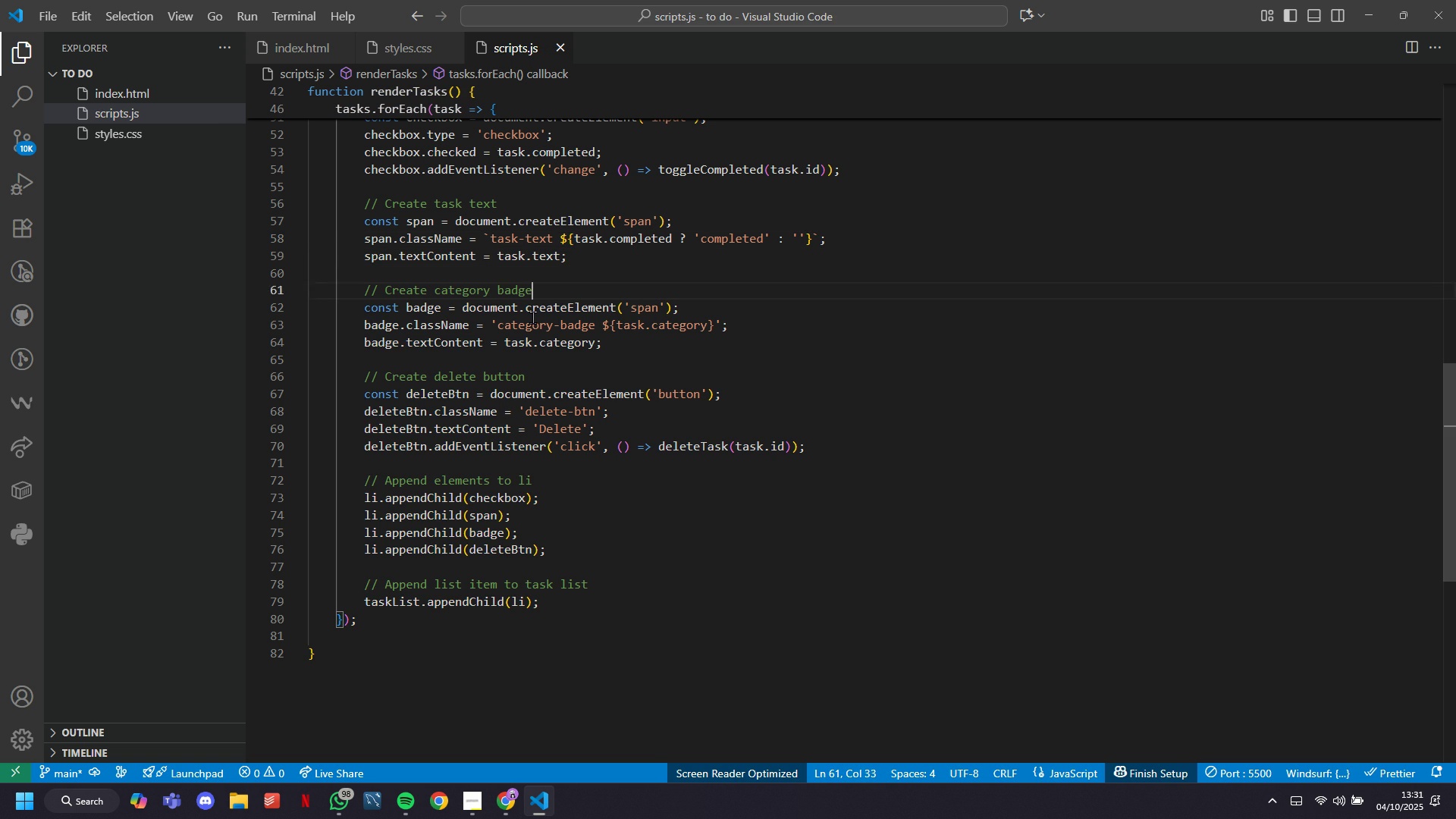 
key(ArrowDown)
 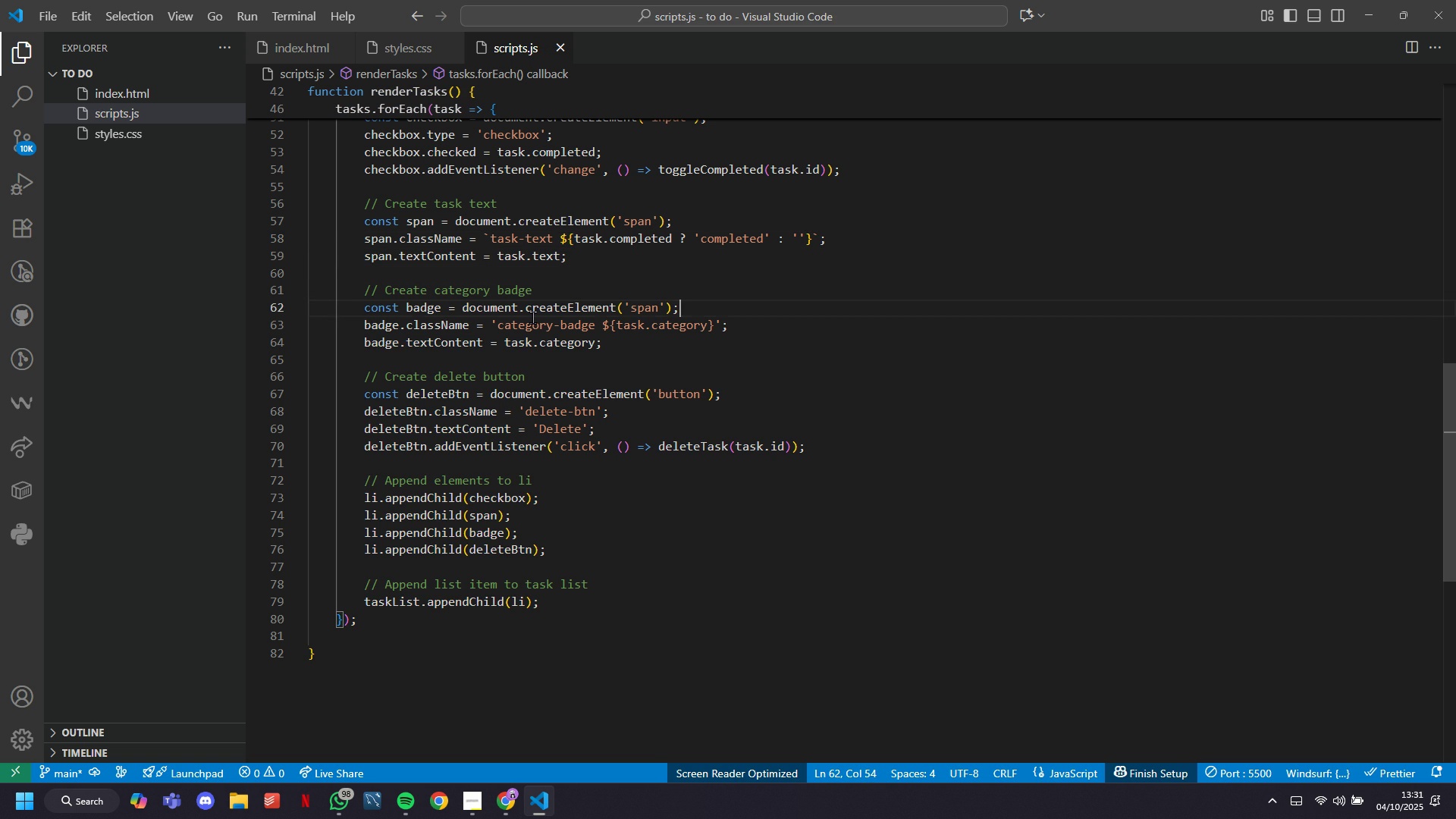 
key(ArrowDown)
 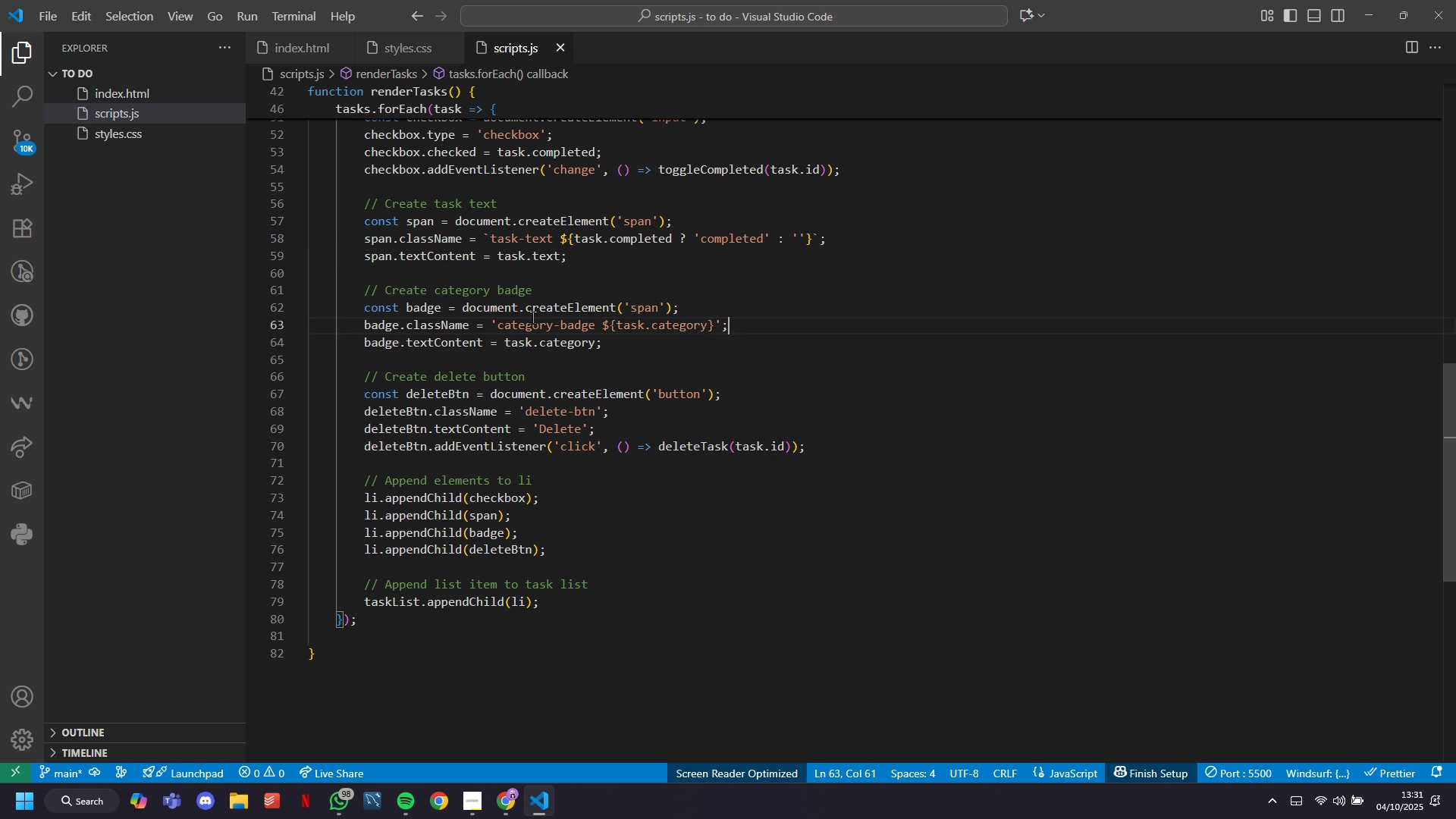 
key(ArrowDown)
 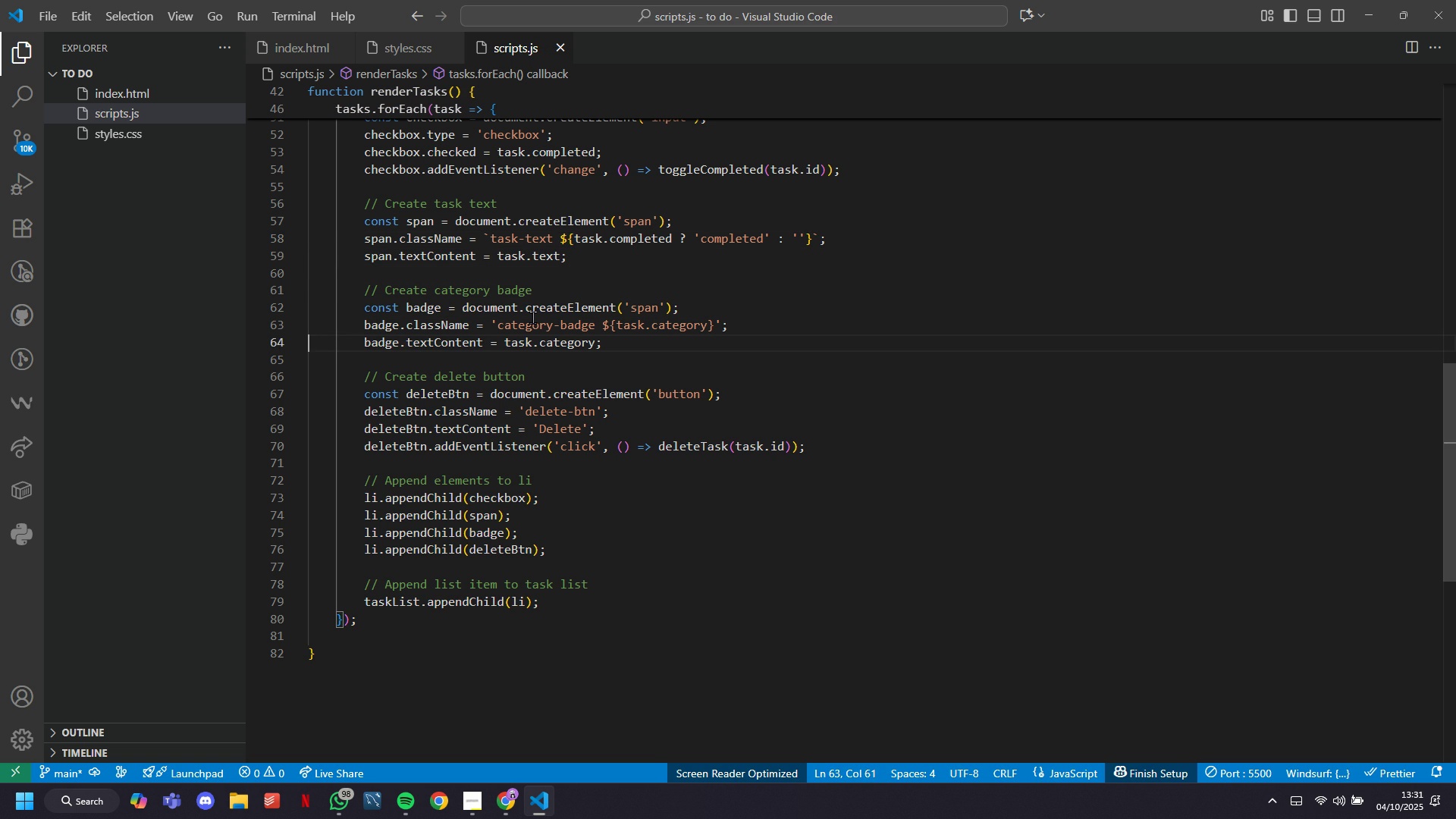 
key(ArrowRight)
 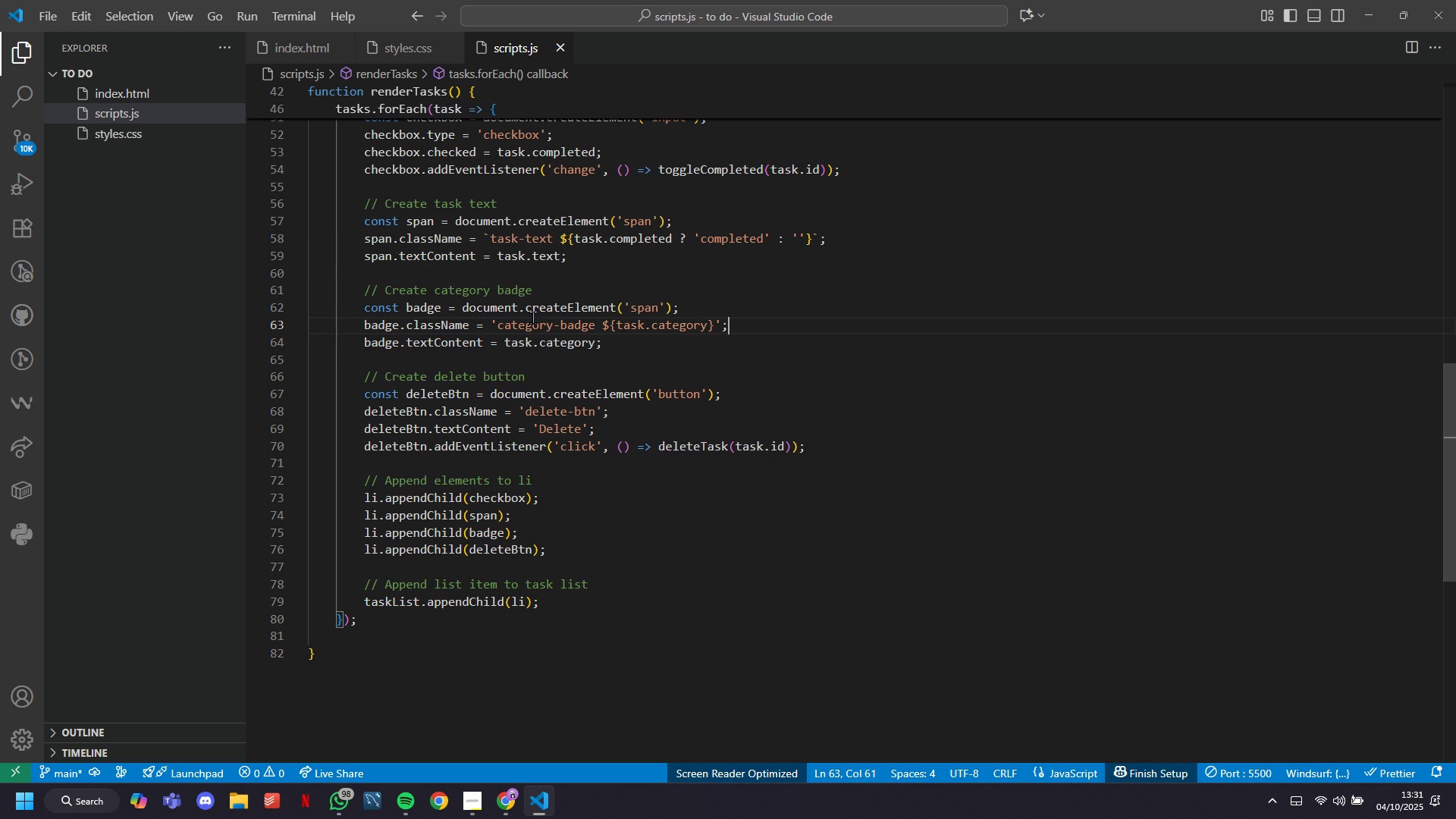 
key(ArrowLeft)
 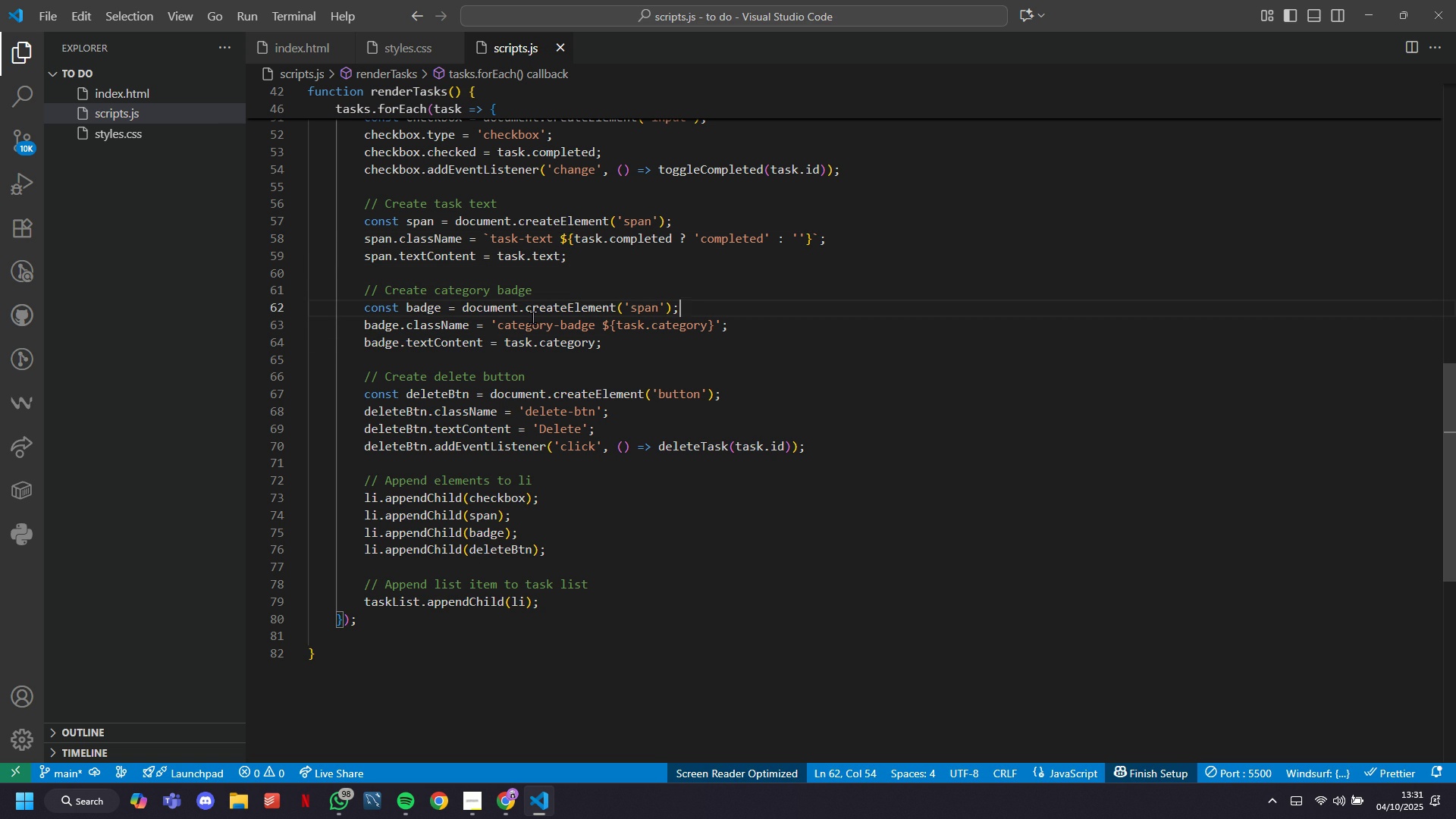 
key(ArrowUp)
 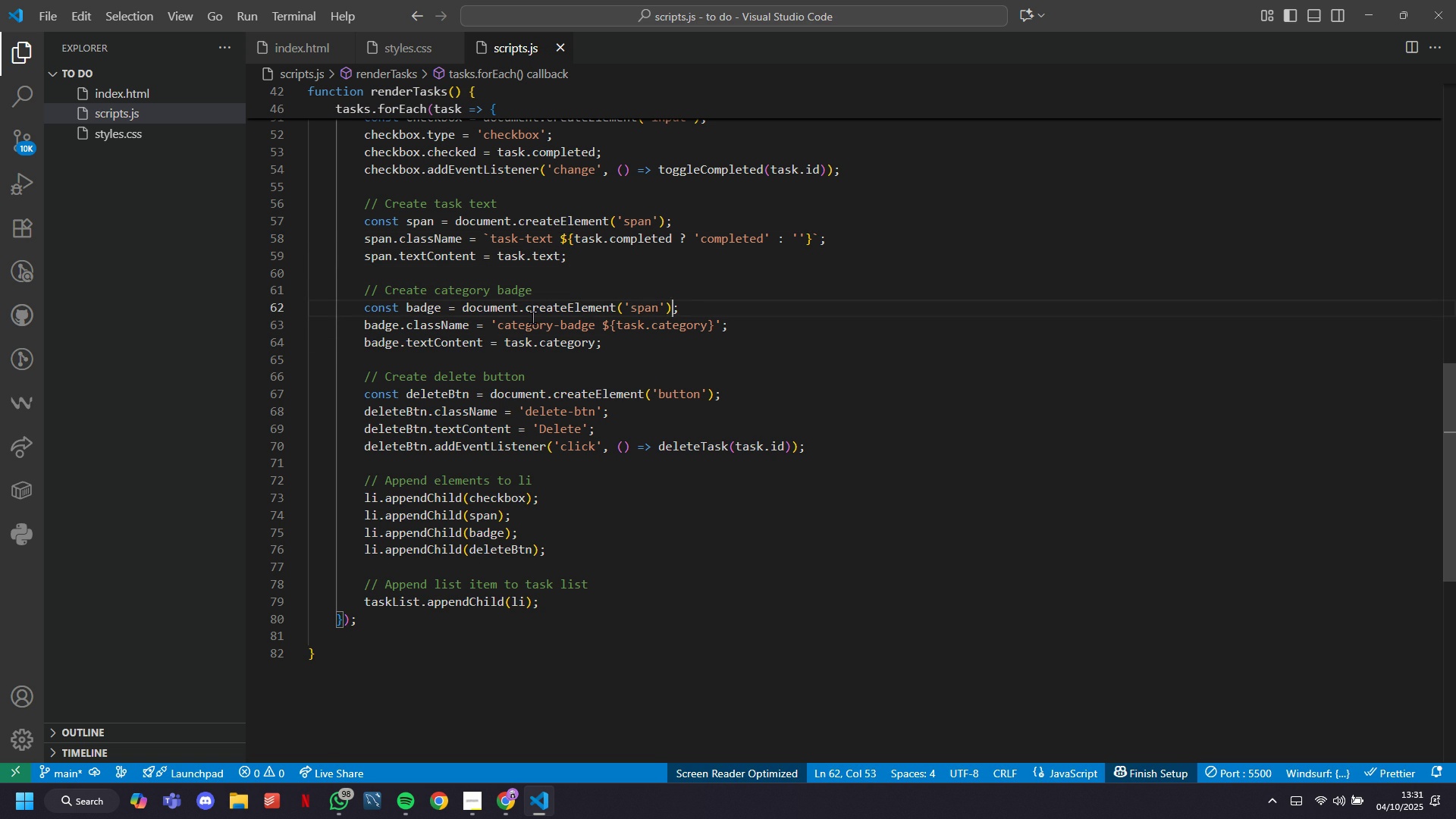 
key(ArrowLeft)
 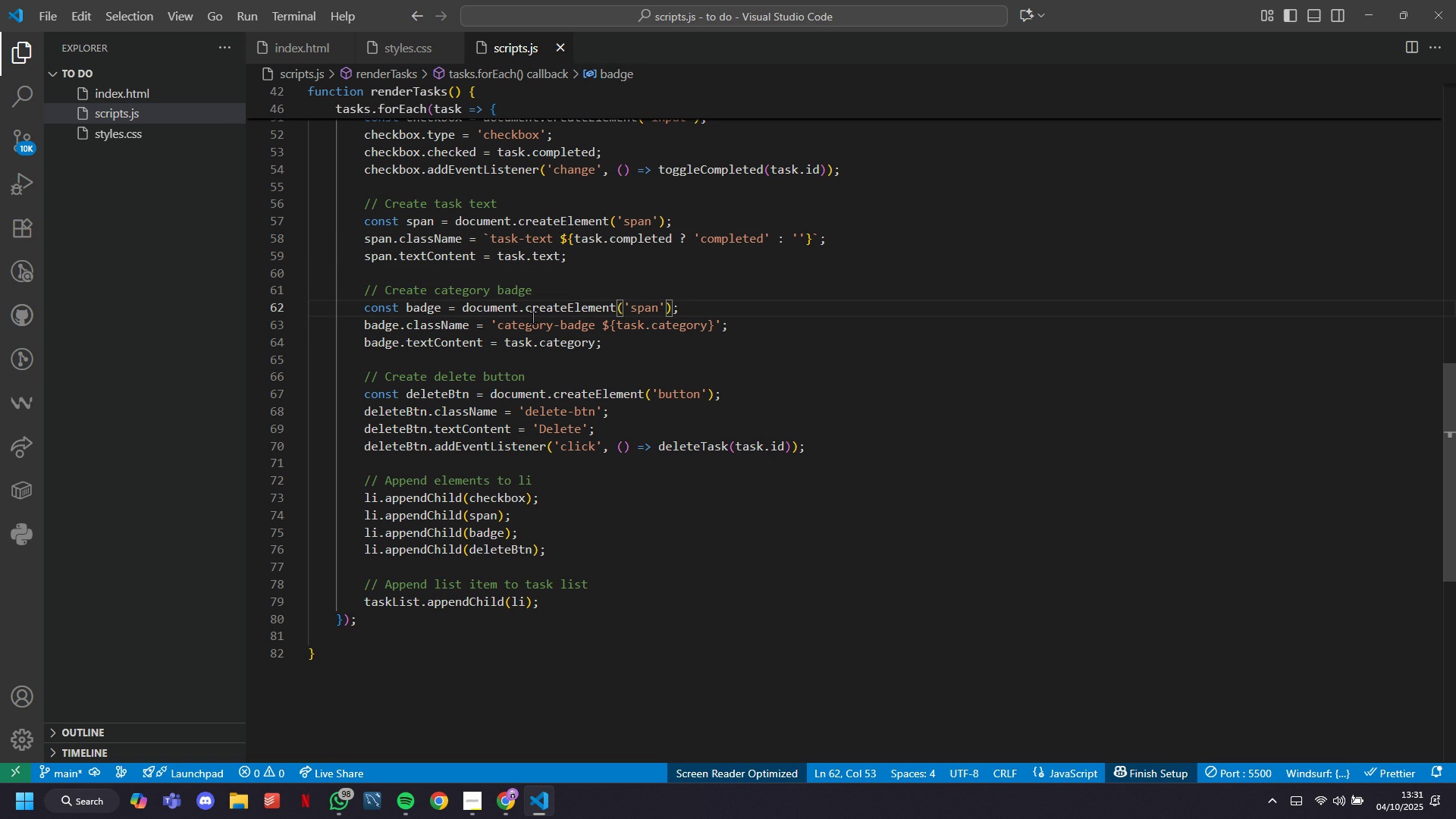 
key(ArrowDown)